 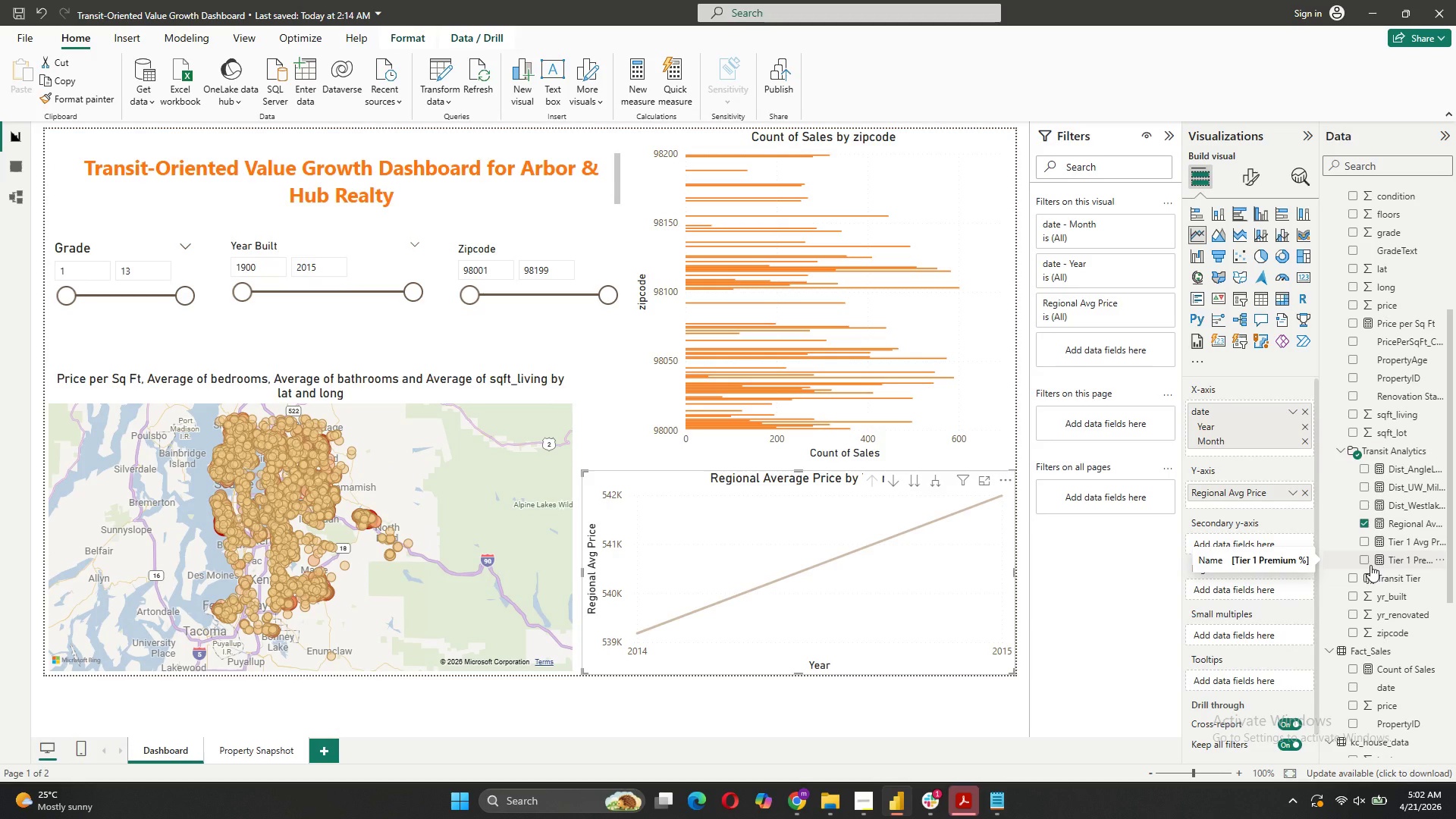 
left_click([1382, 560])
 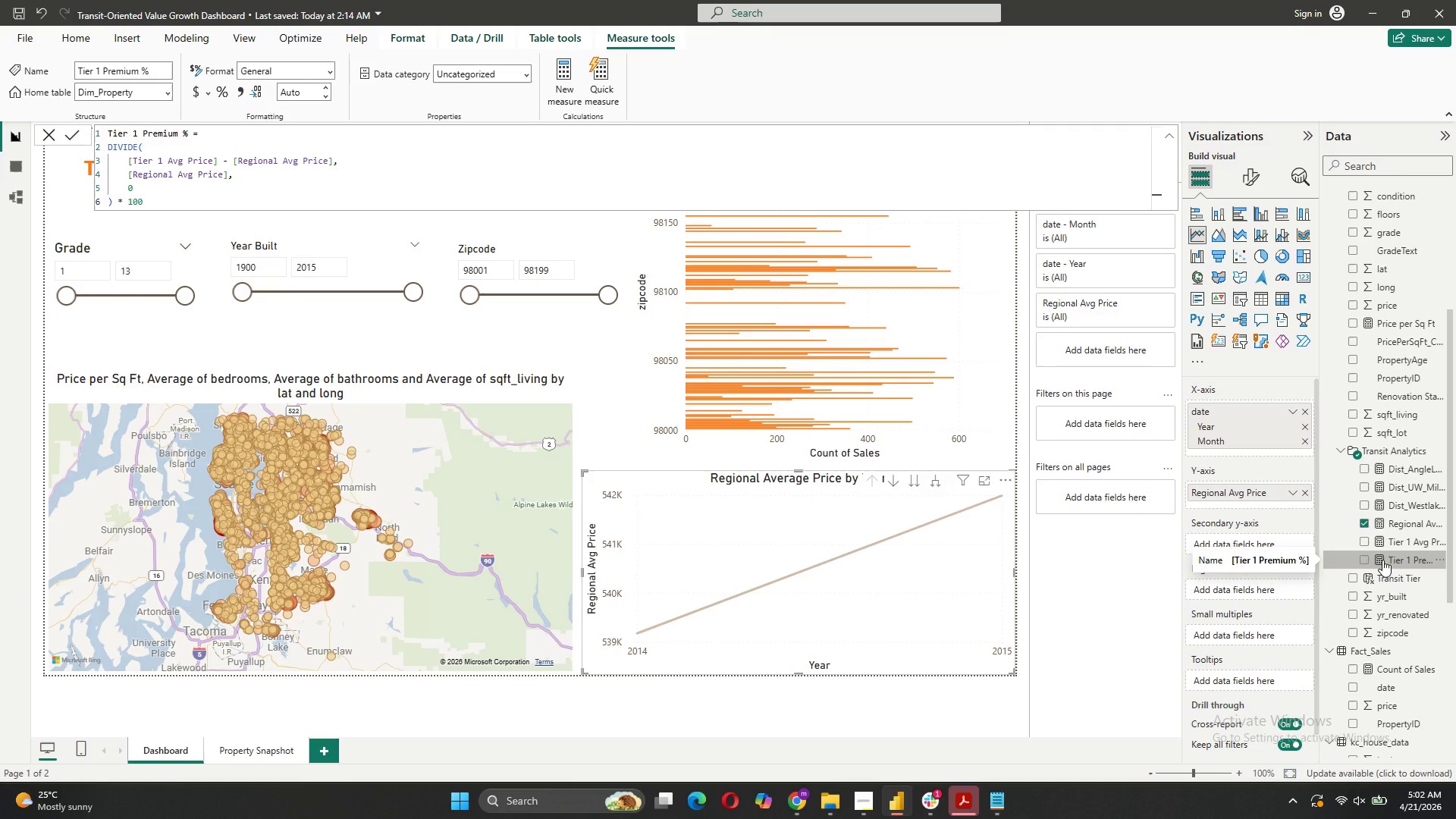 
wait(6.22)
 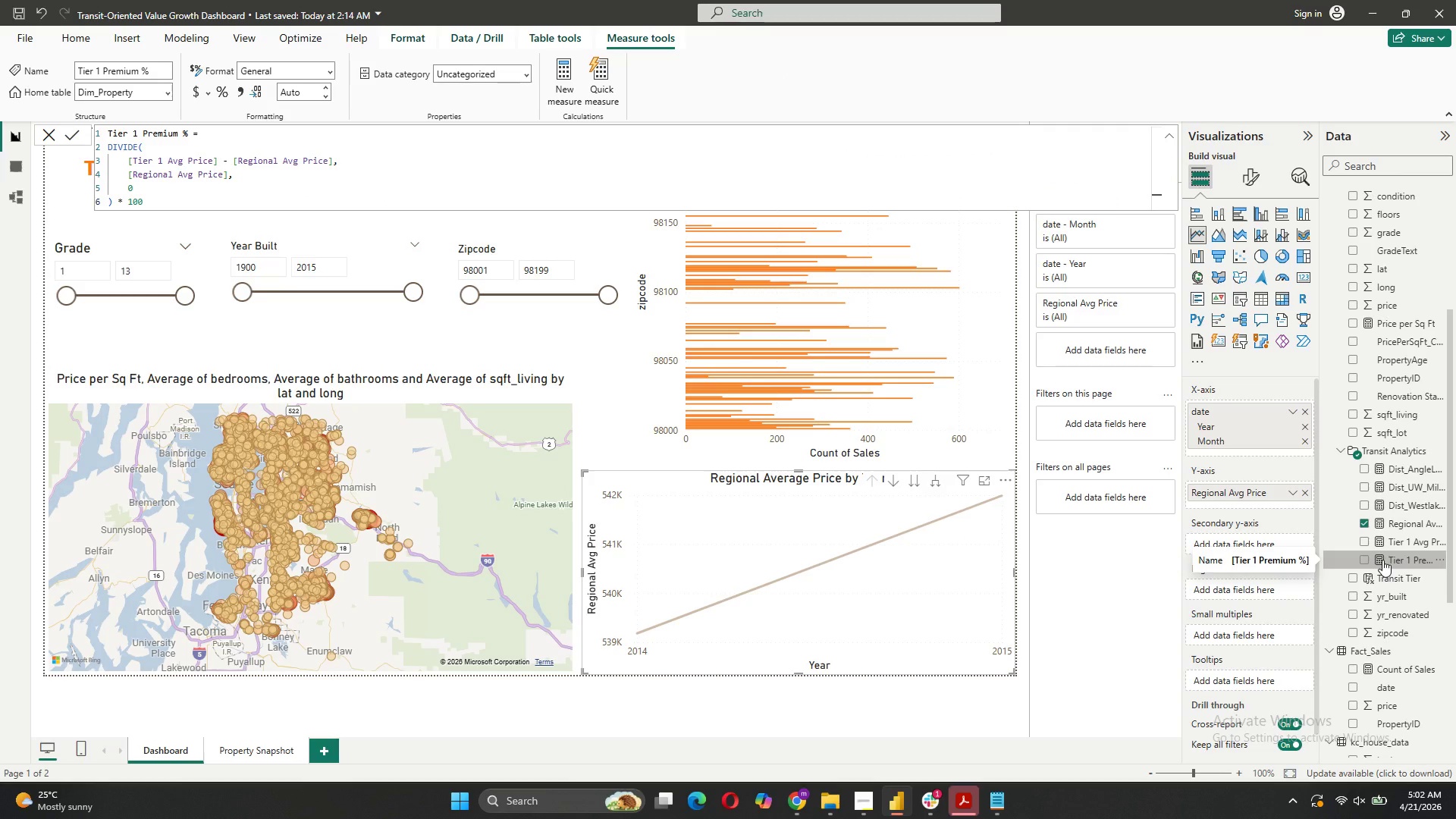 
left_click_drag(start_coordinate=[1391, 541], to_coordinate=[1253, 494])
 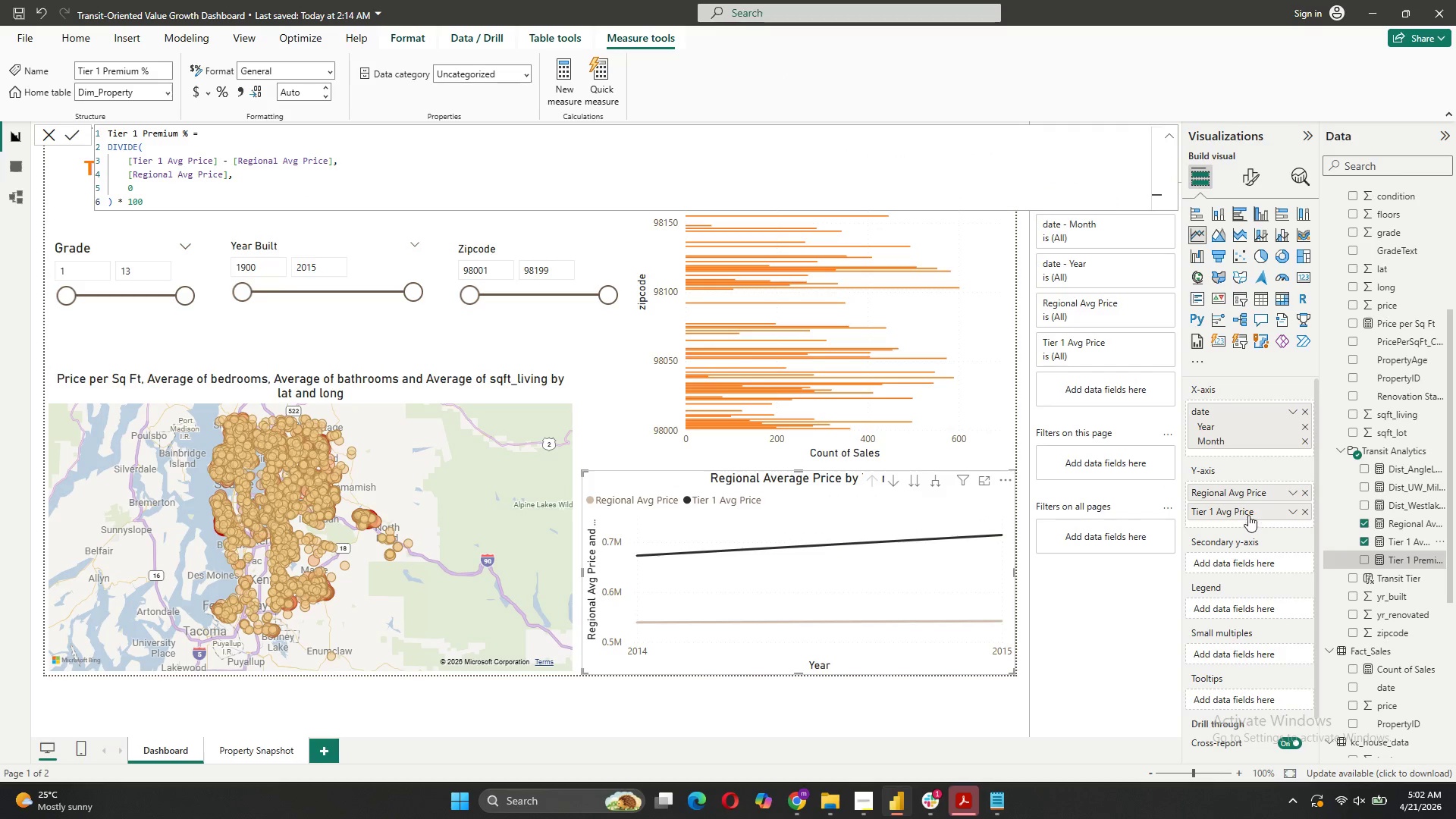 
left_click_drag(start_coordinate=[1251, 507], to_coordinate=[1245, 554])
 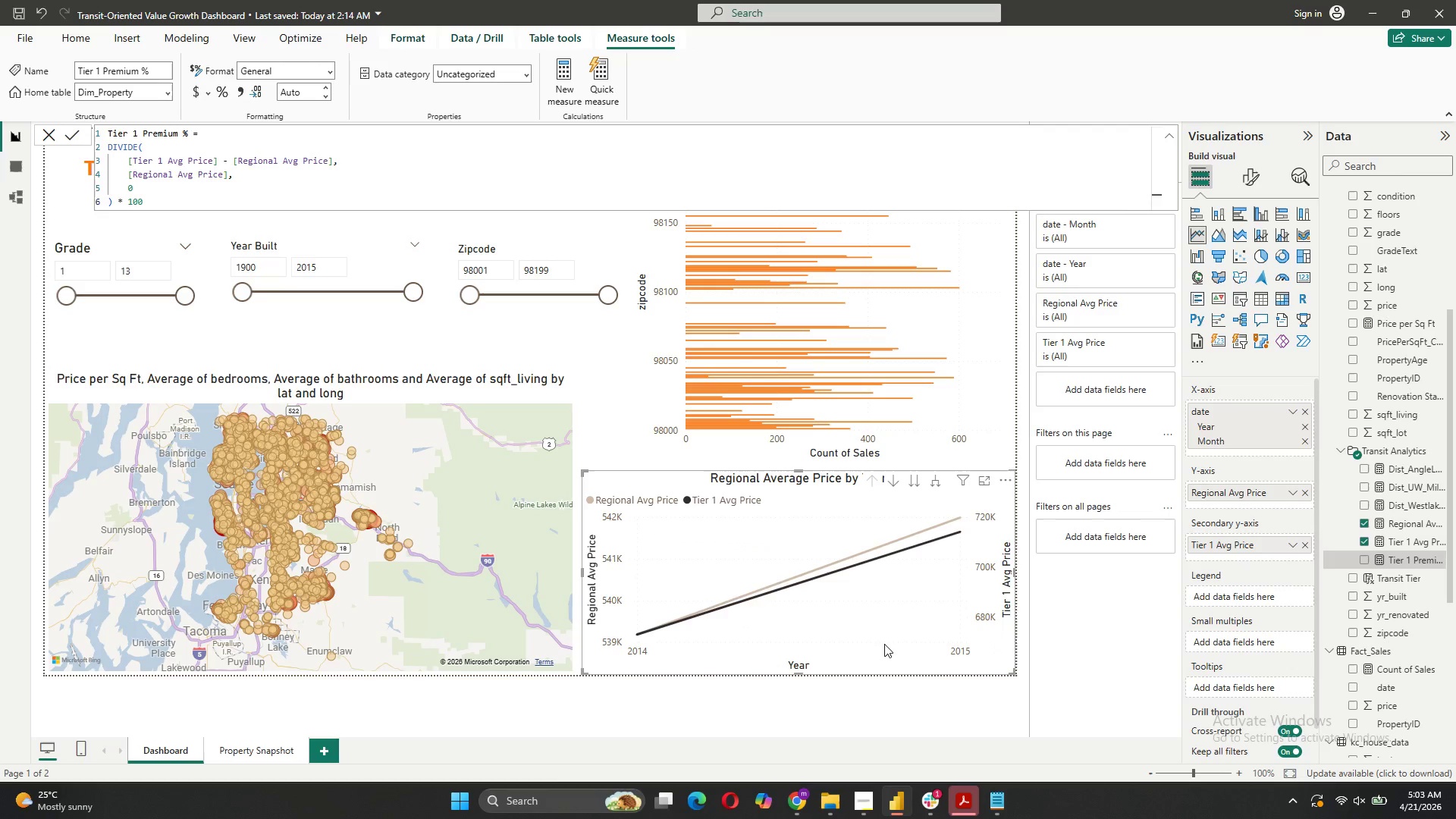 
wait(13.14)
 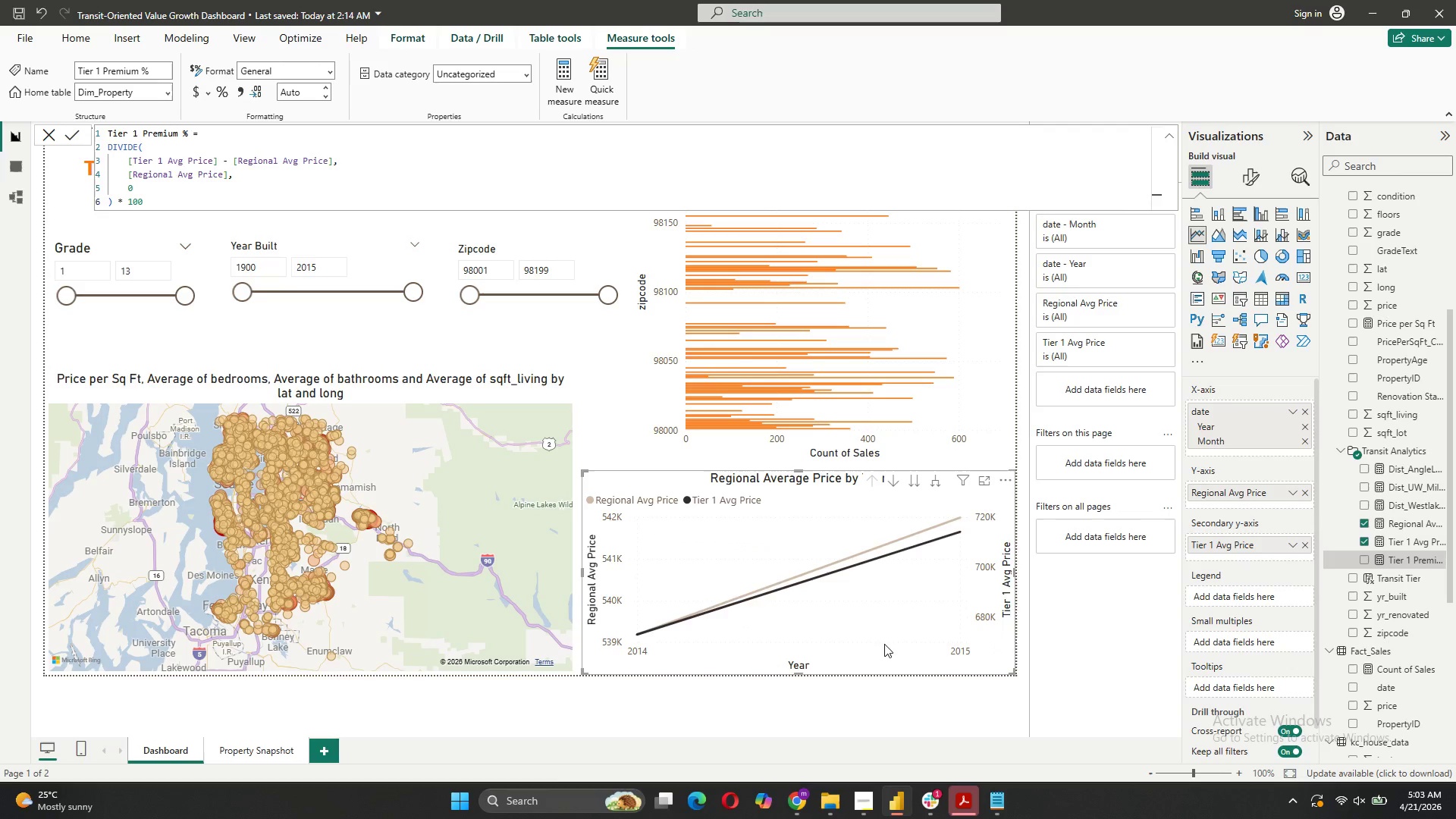 
mouse_move([752, 510])
 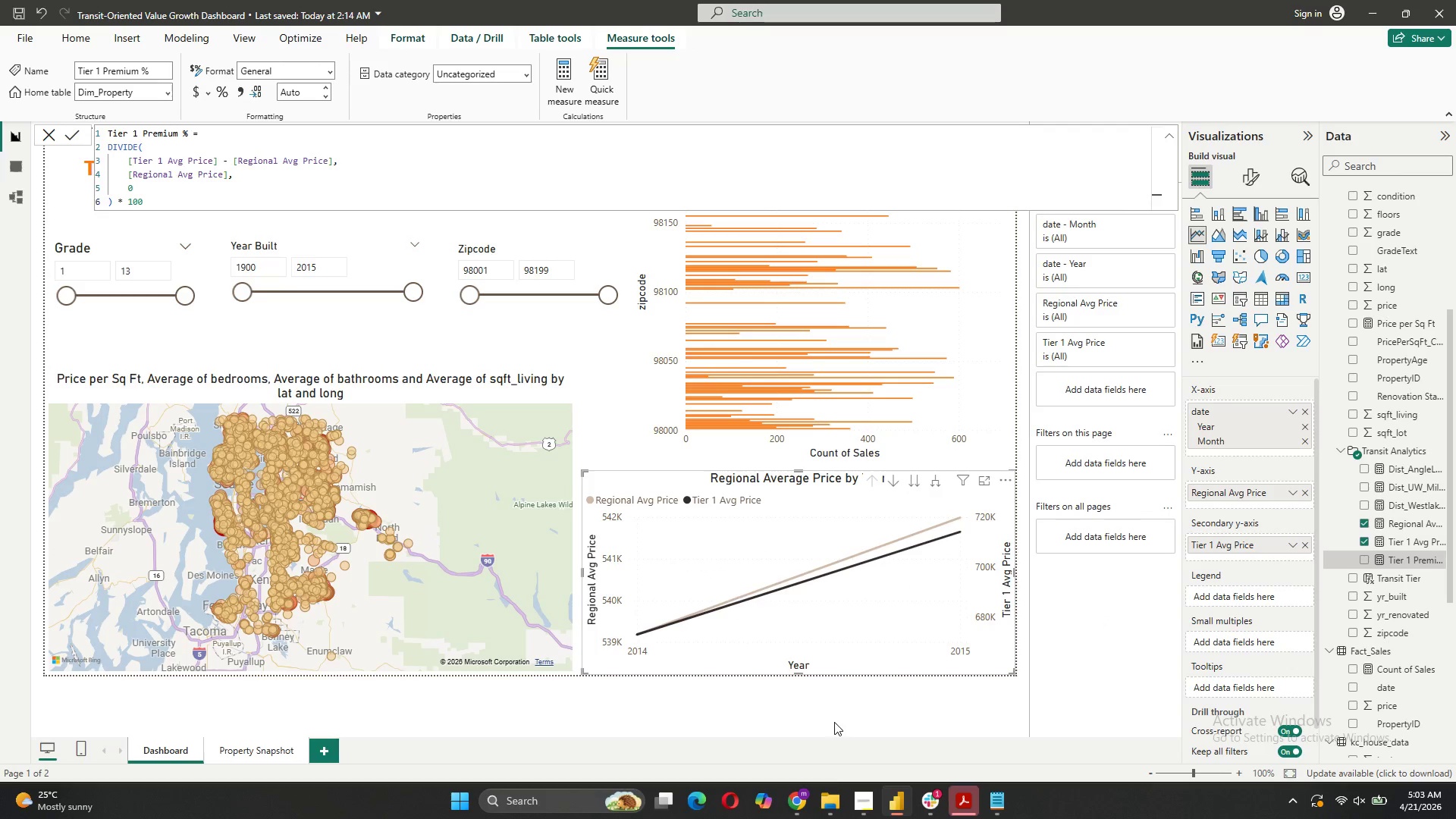 
wait(7.27)
 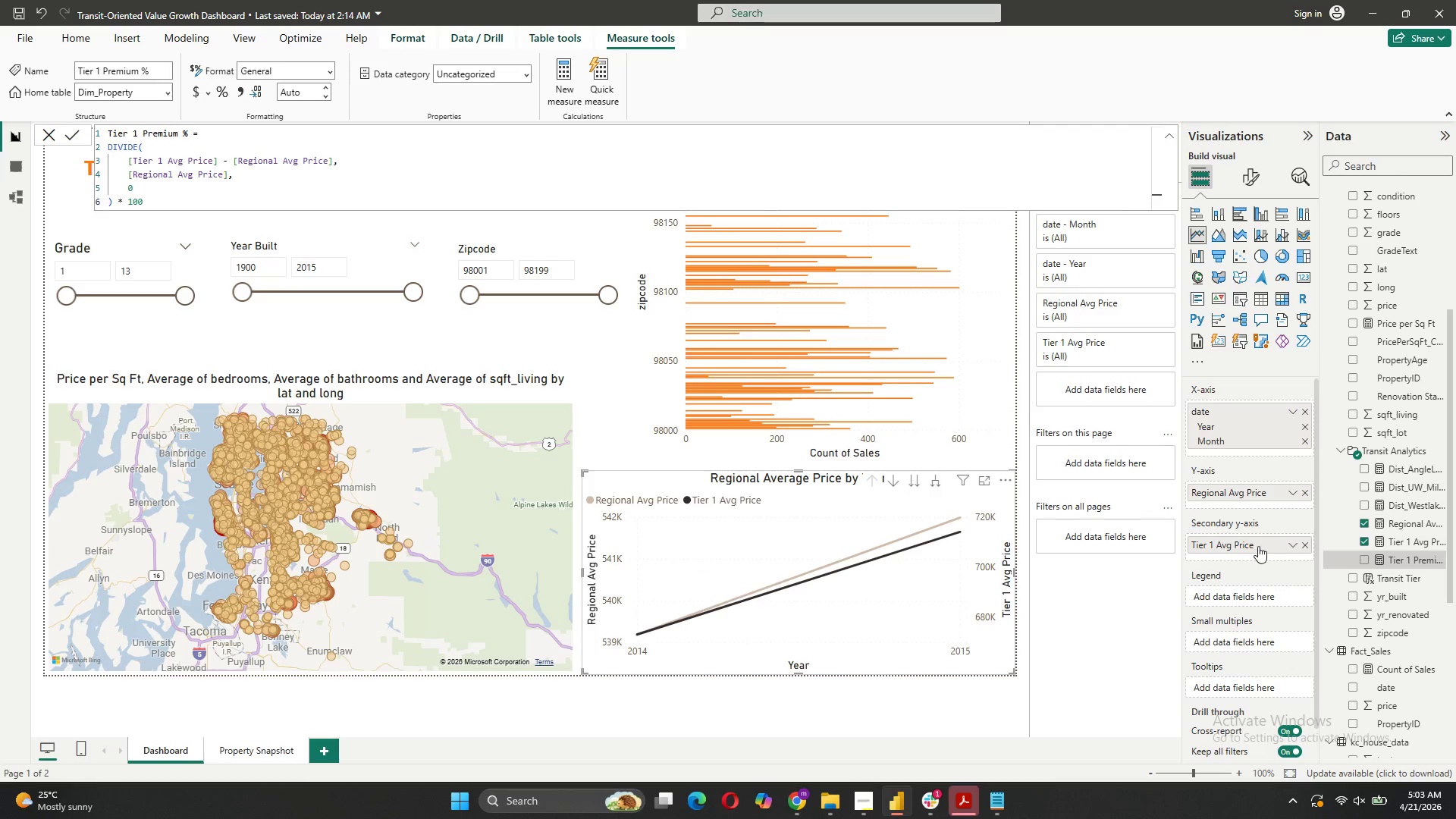 
mouse_move([1122, 328])
 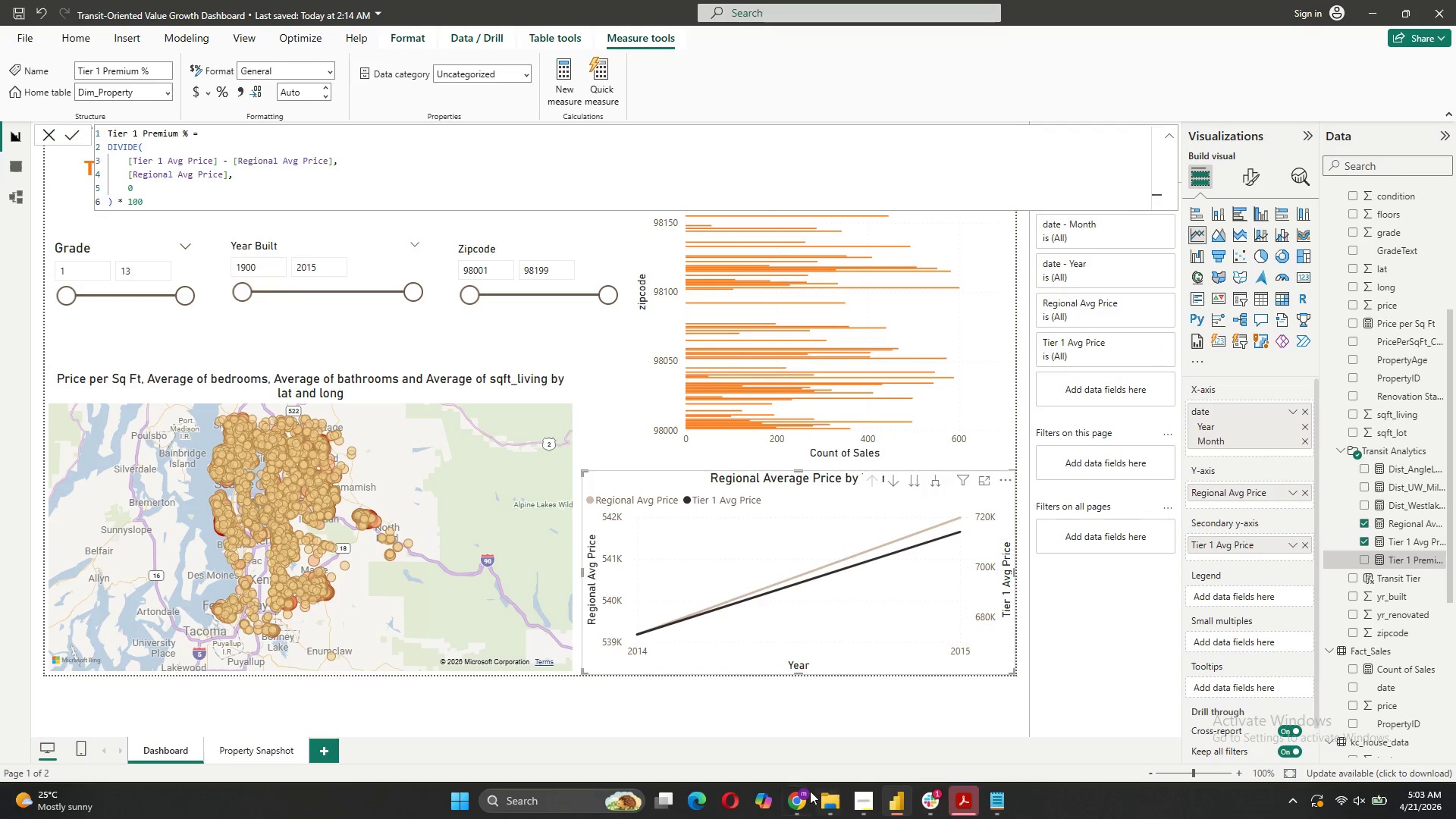 
mouse_move([871, 776])
 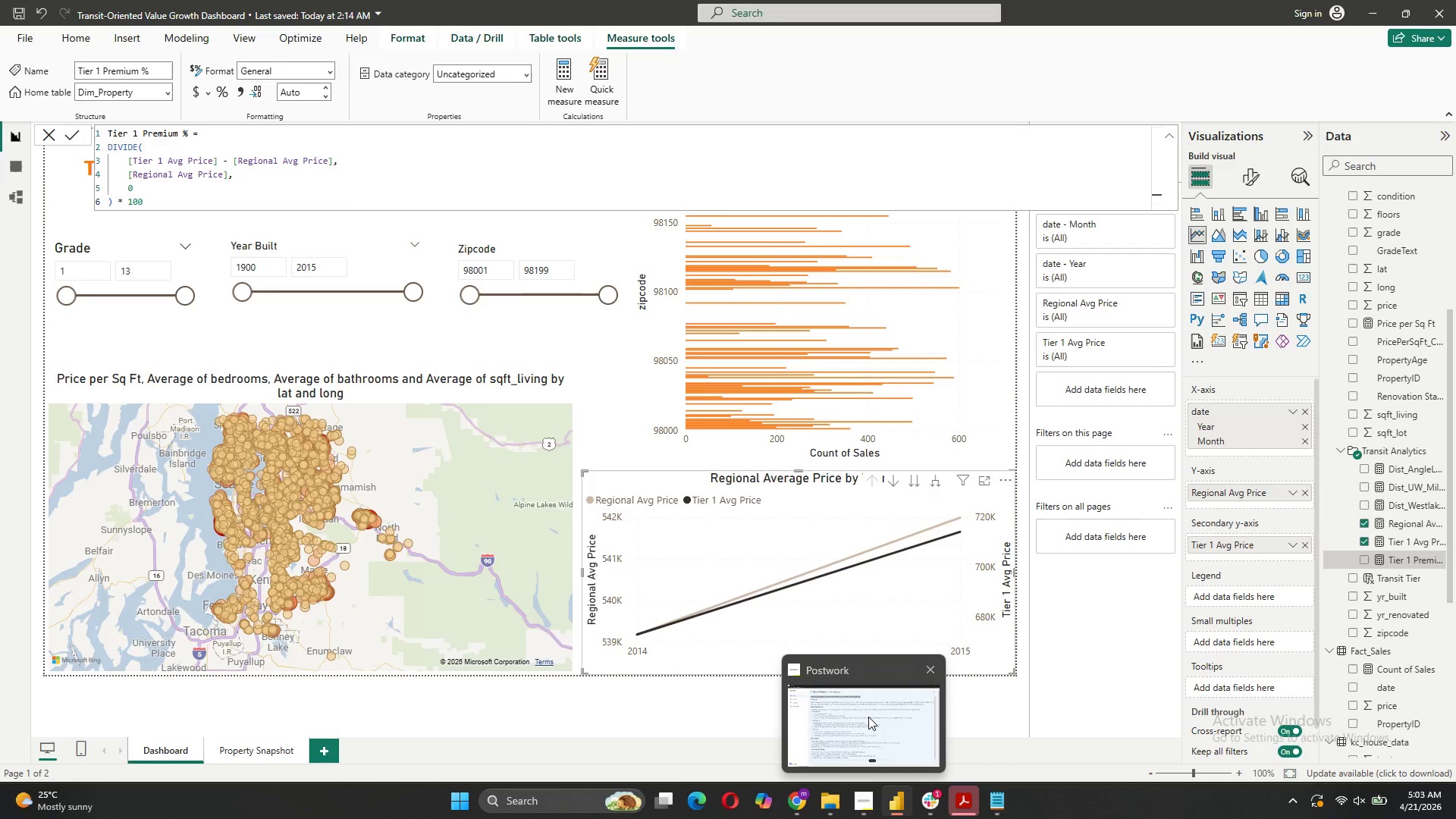 
left_click([868, 717])